 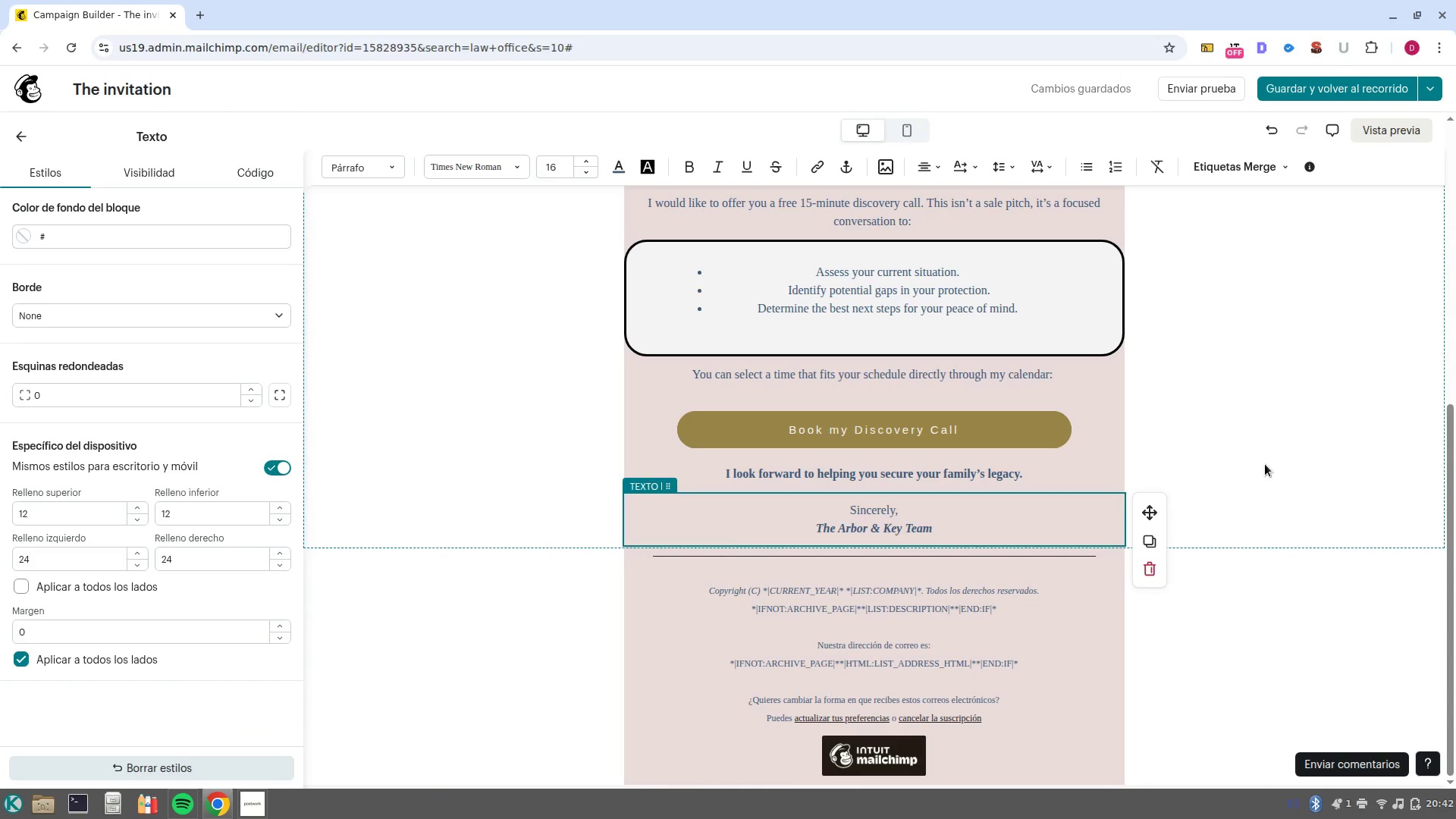 
scroll: coordinate [1320, 253], scroll_direction: up, amount: 9.0
 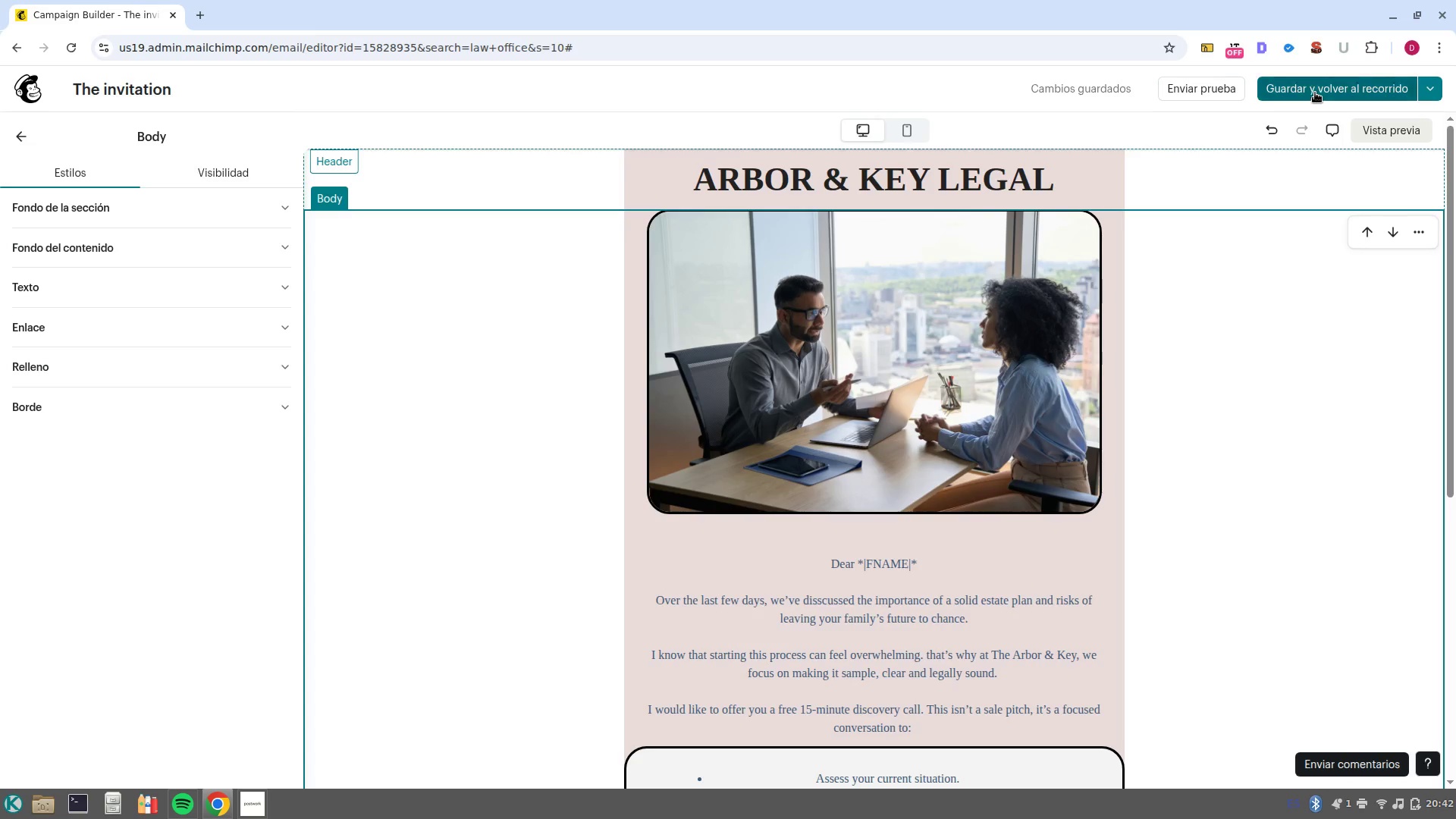 
left_click([1314, 89])
 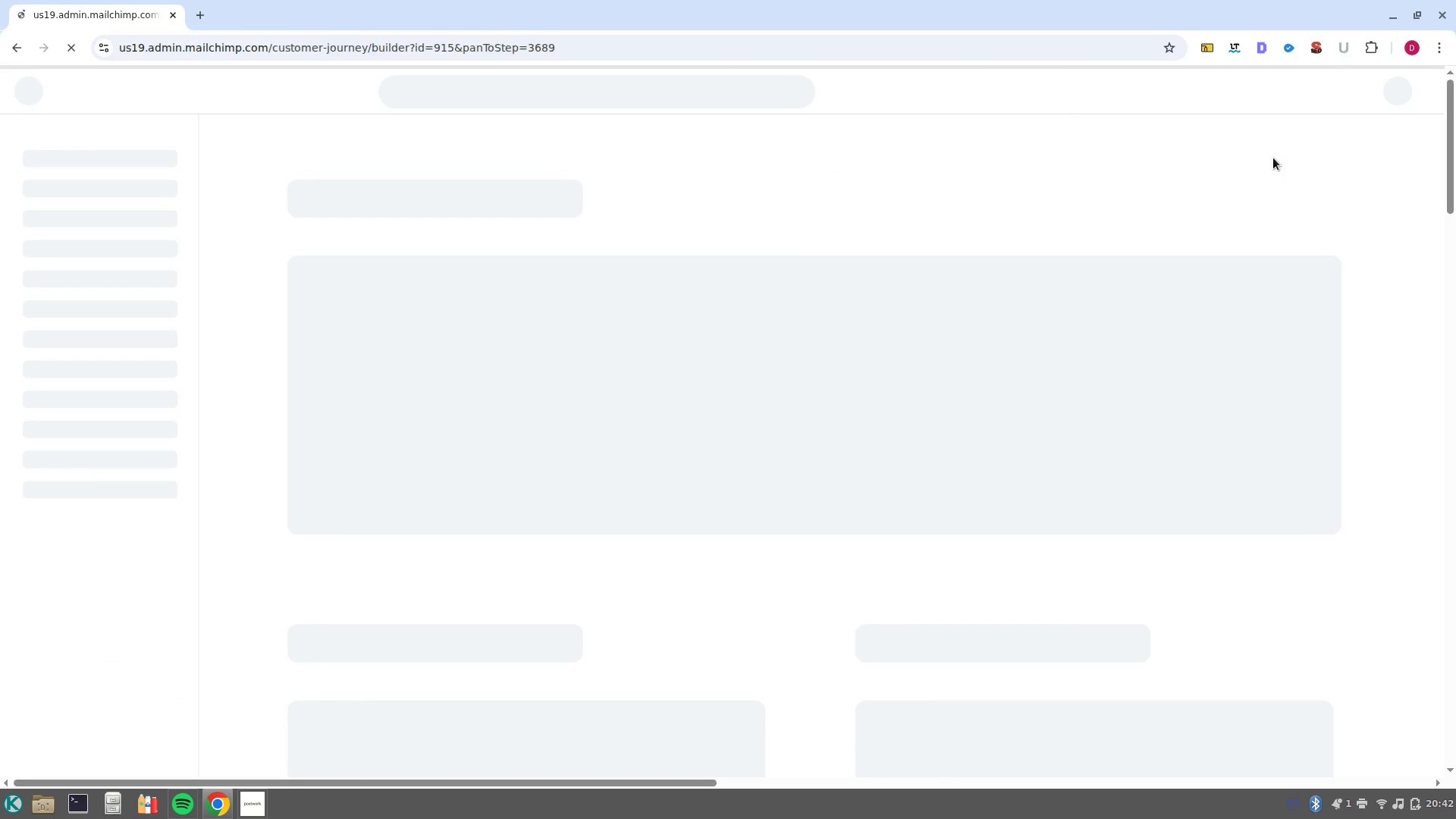 
mouse_move([1275, 182])
 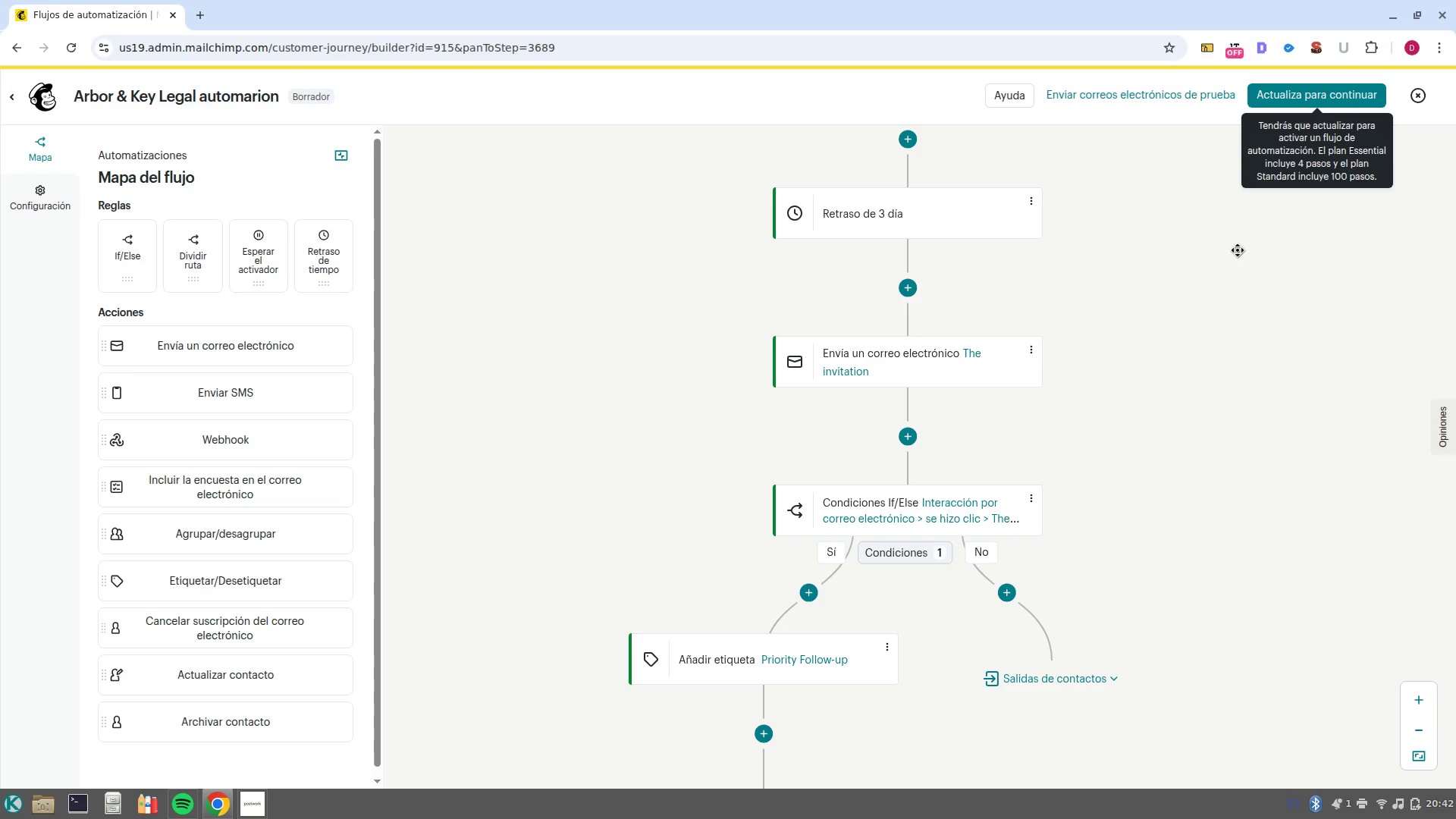 
left_click([31, 98])
 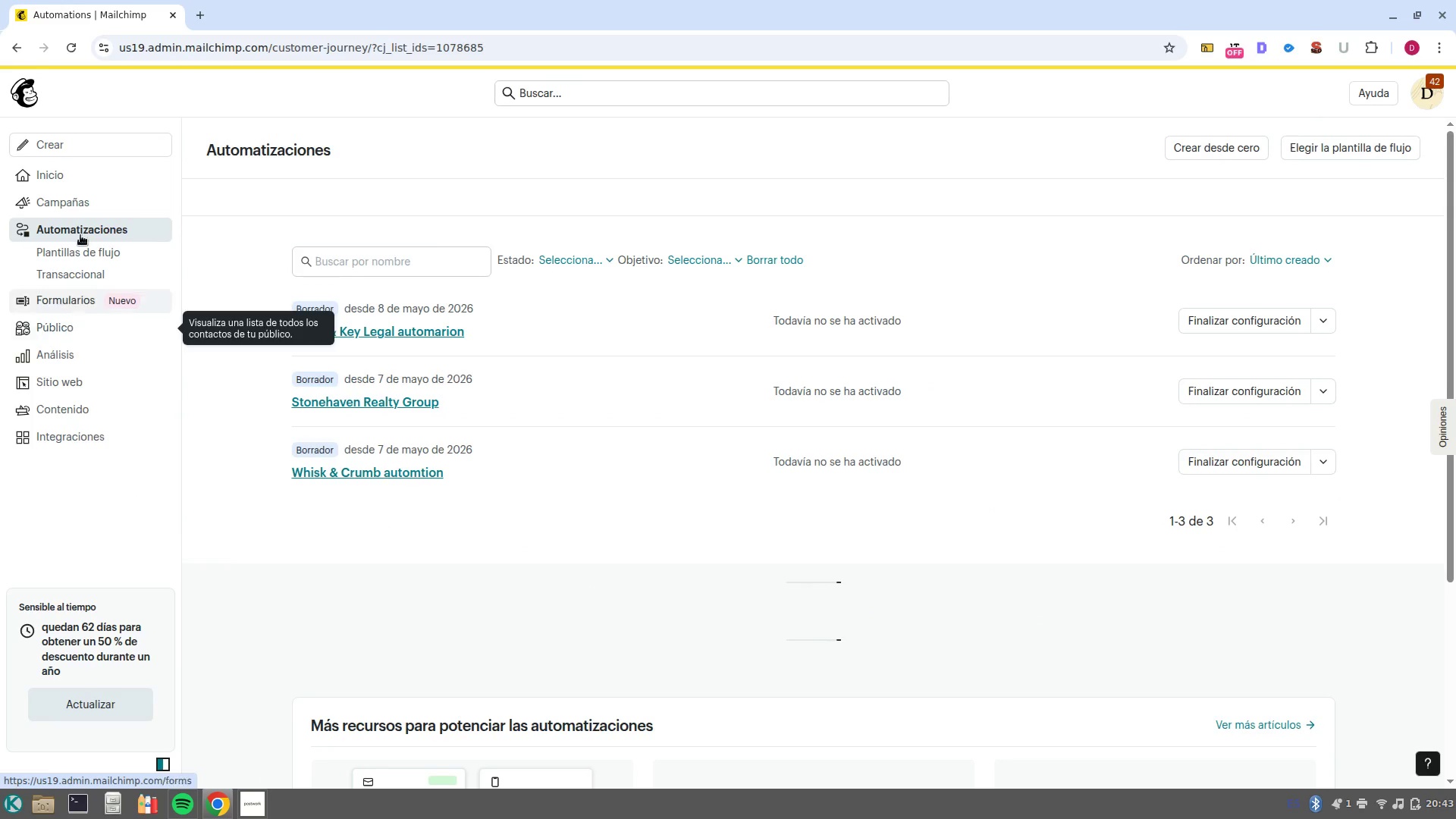 
left_click([76, 181])
 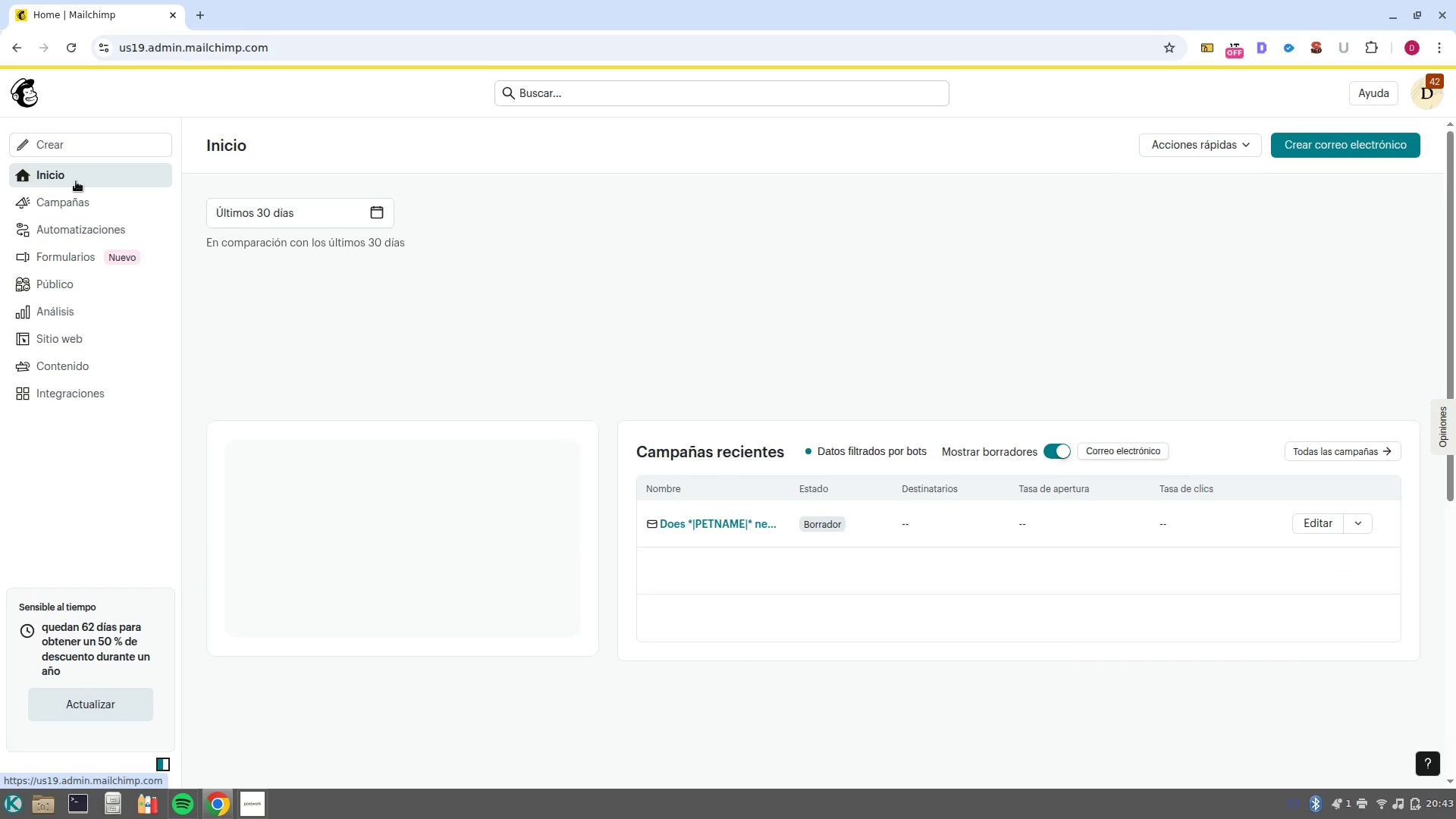 
left_click([76, 207])
 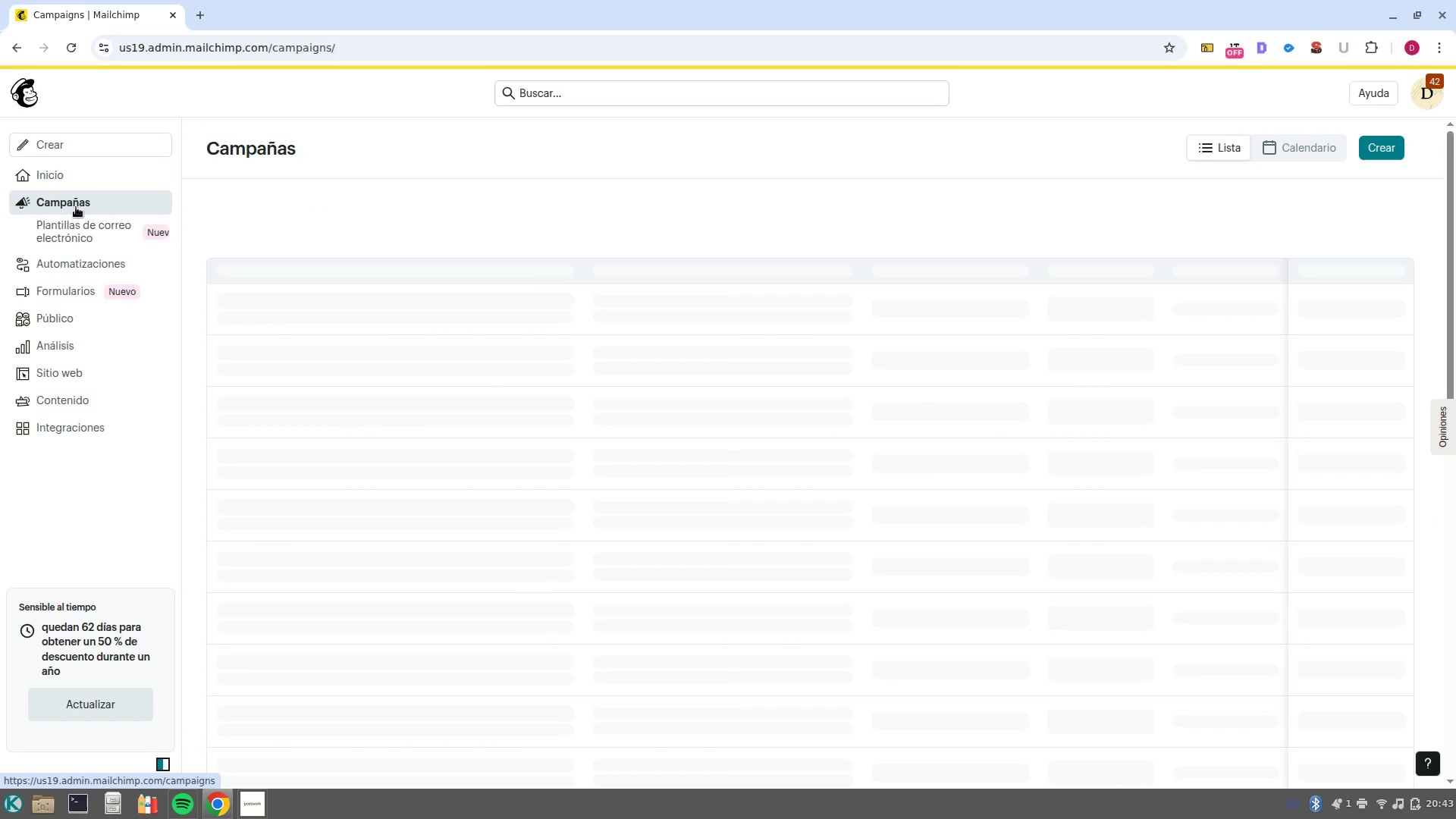 
wait(9.49)
 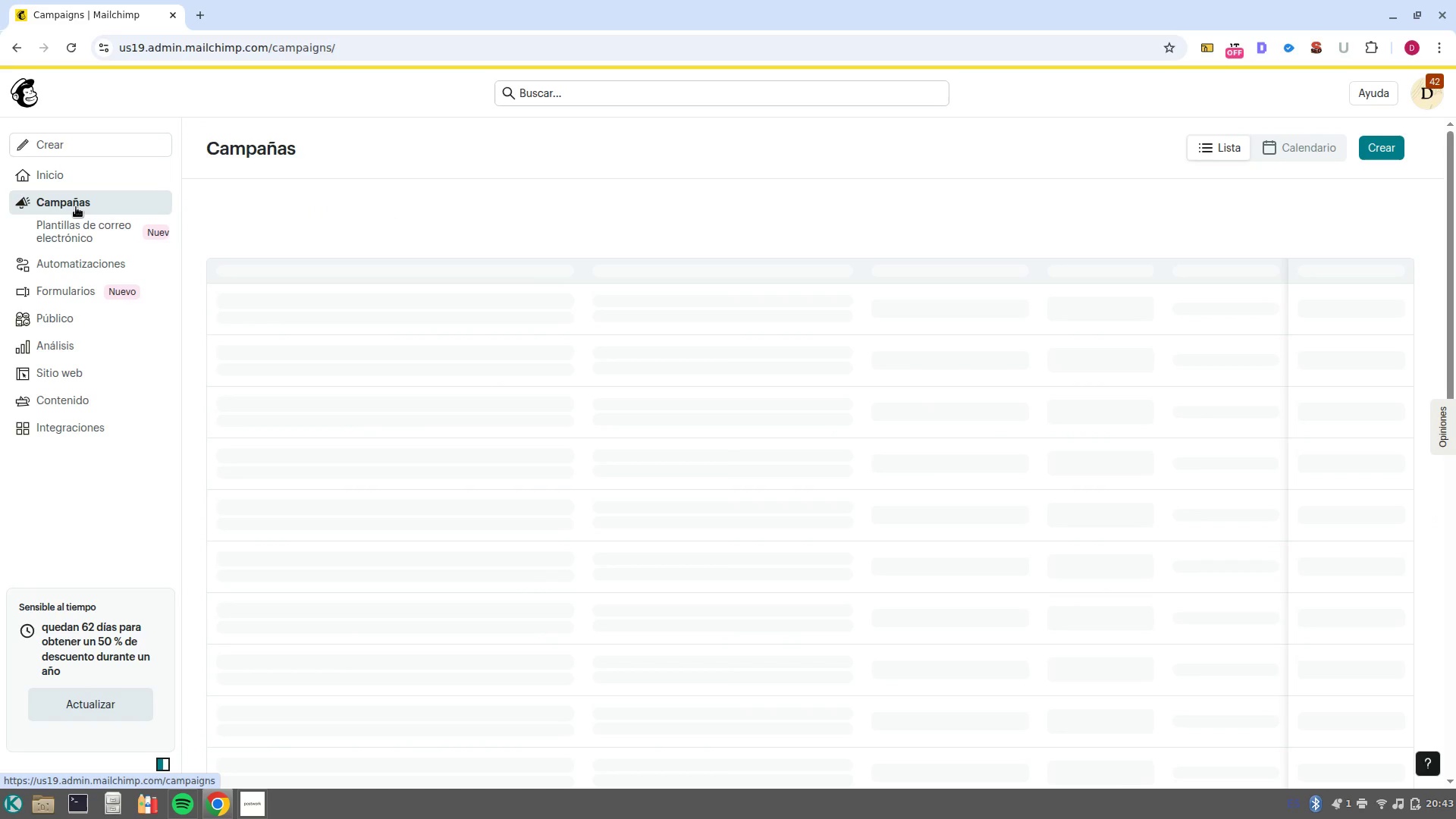 
left_click([85, 231])
 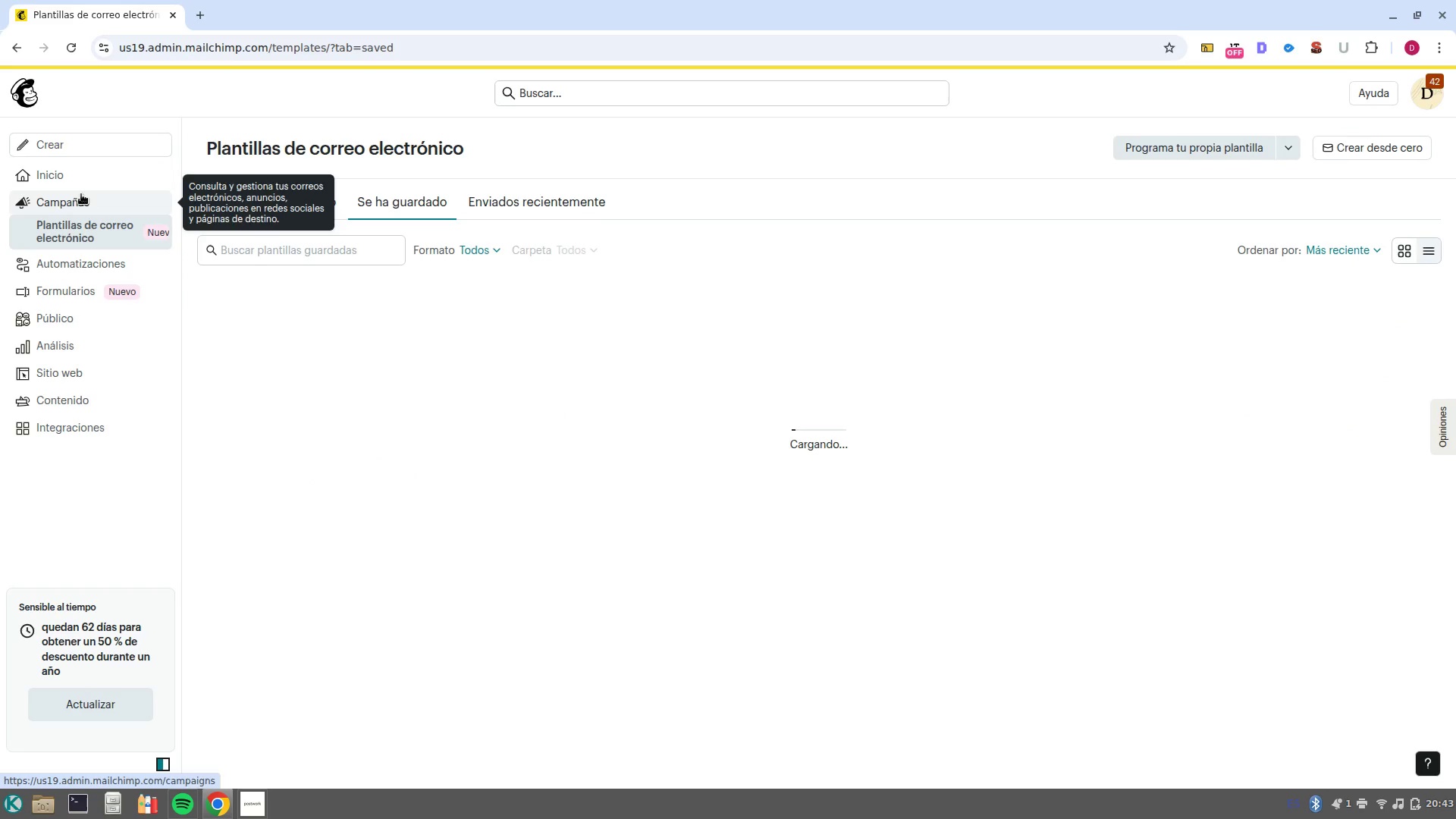 
left_click([85, 172])
 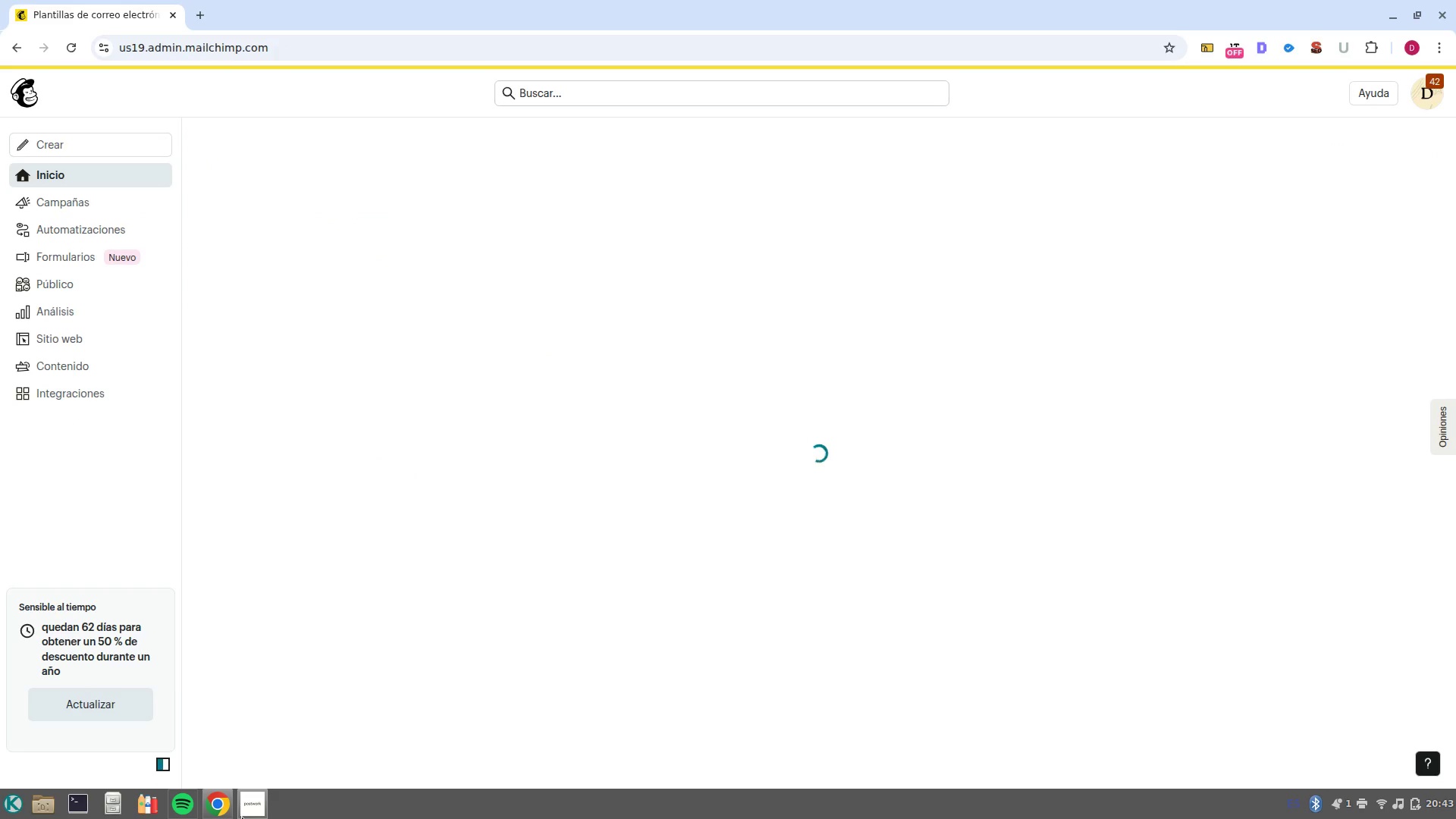 